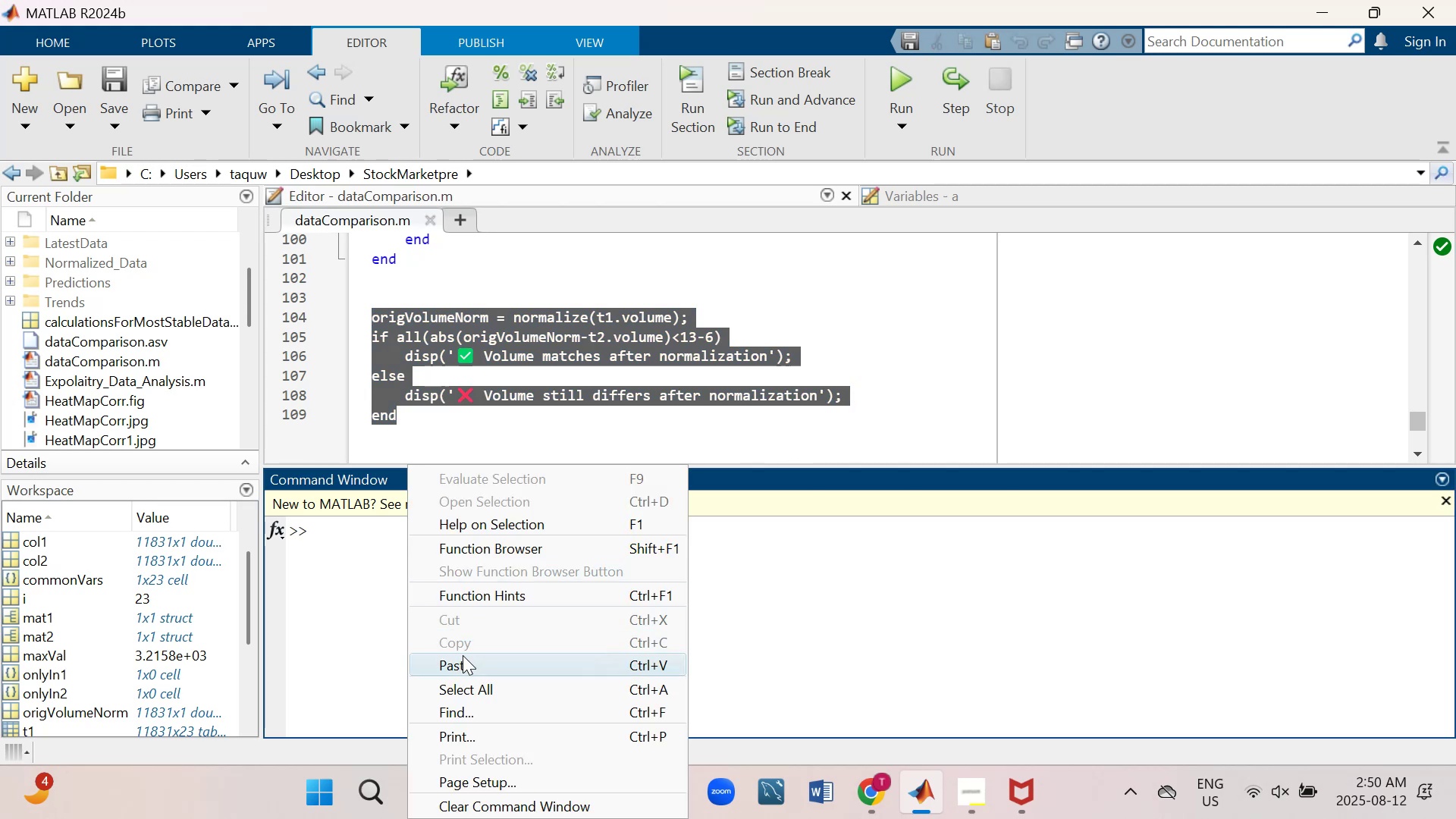 
left_click([463, 659])
 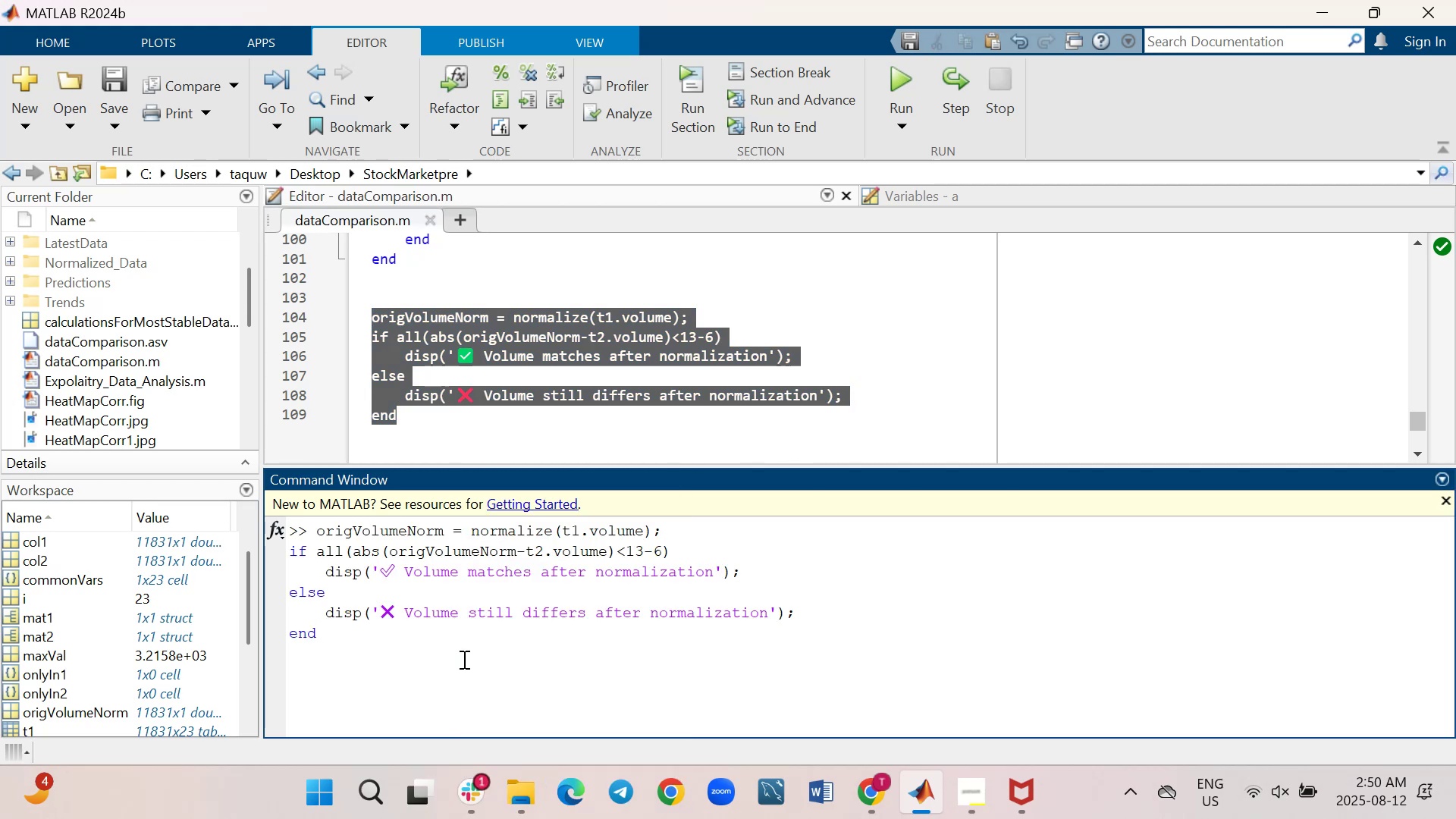 
key(Enter)
 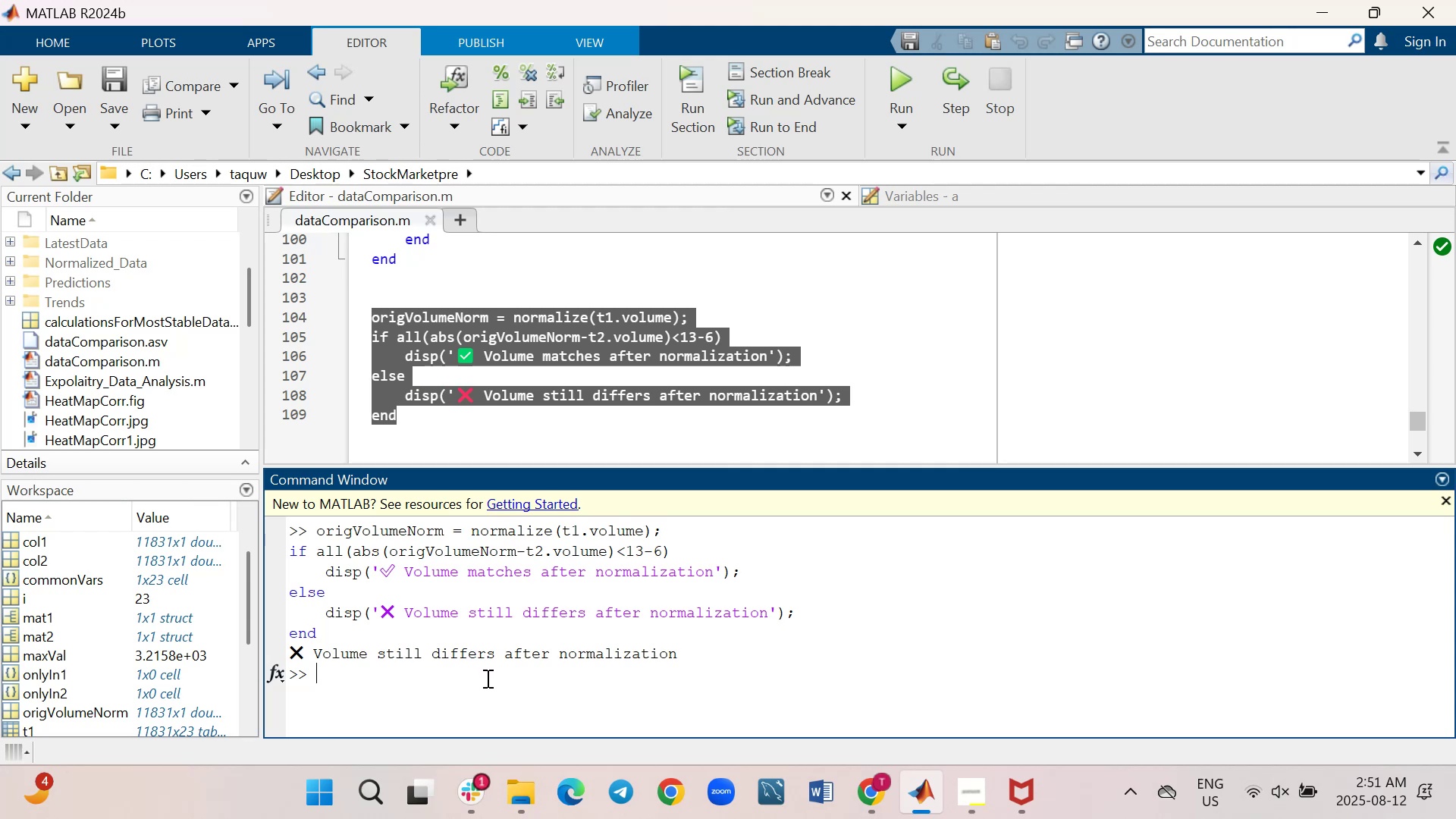 
wait(20.57)
 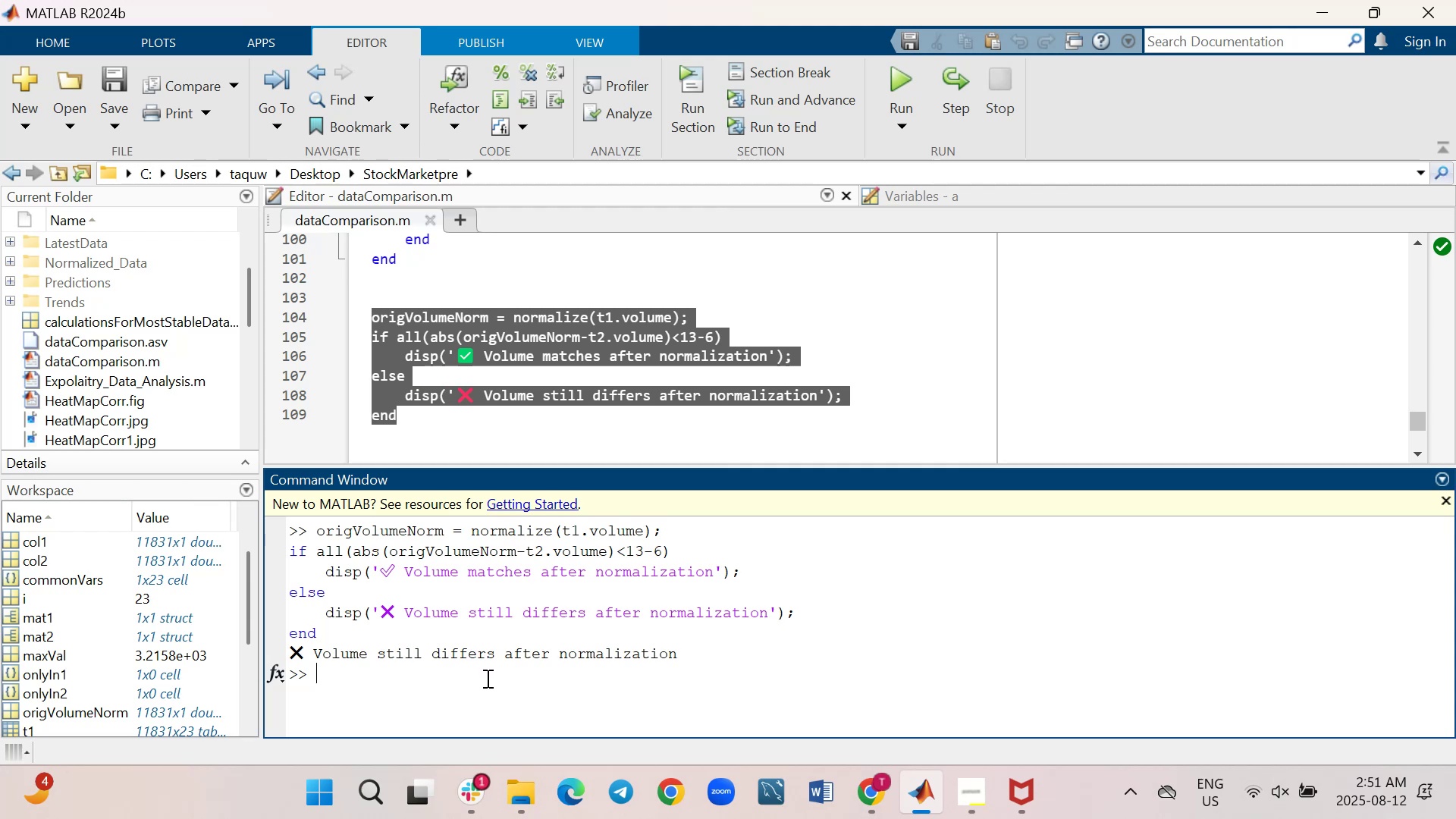 
scroll: coordinate [538, 660], scroll_direction: up, amount: 1.0
 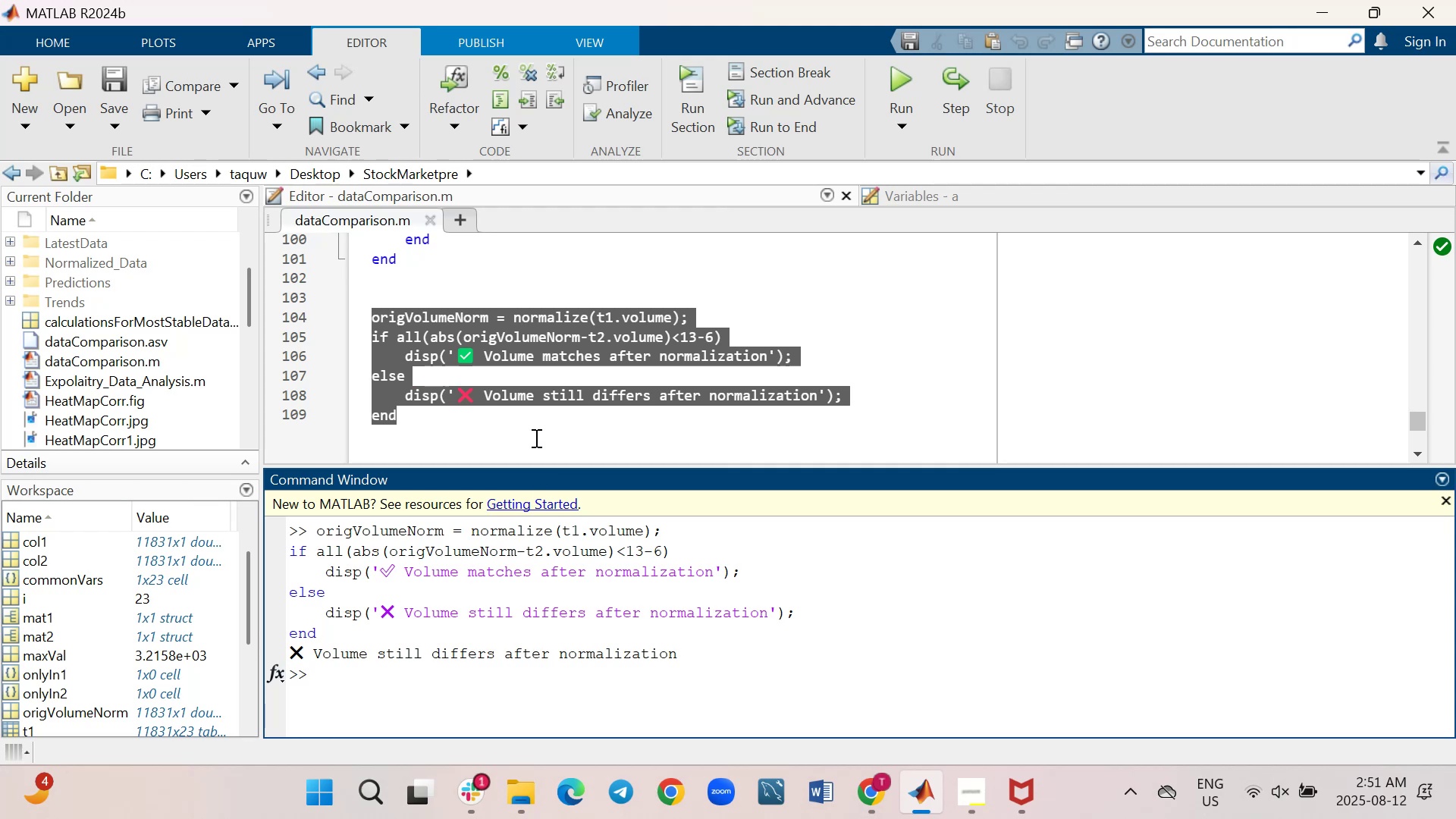 
left_click([534, 437])
 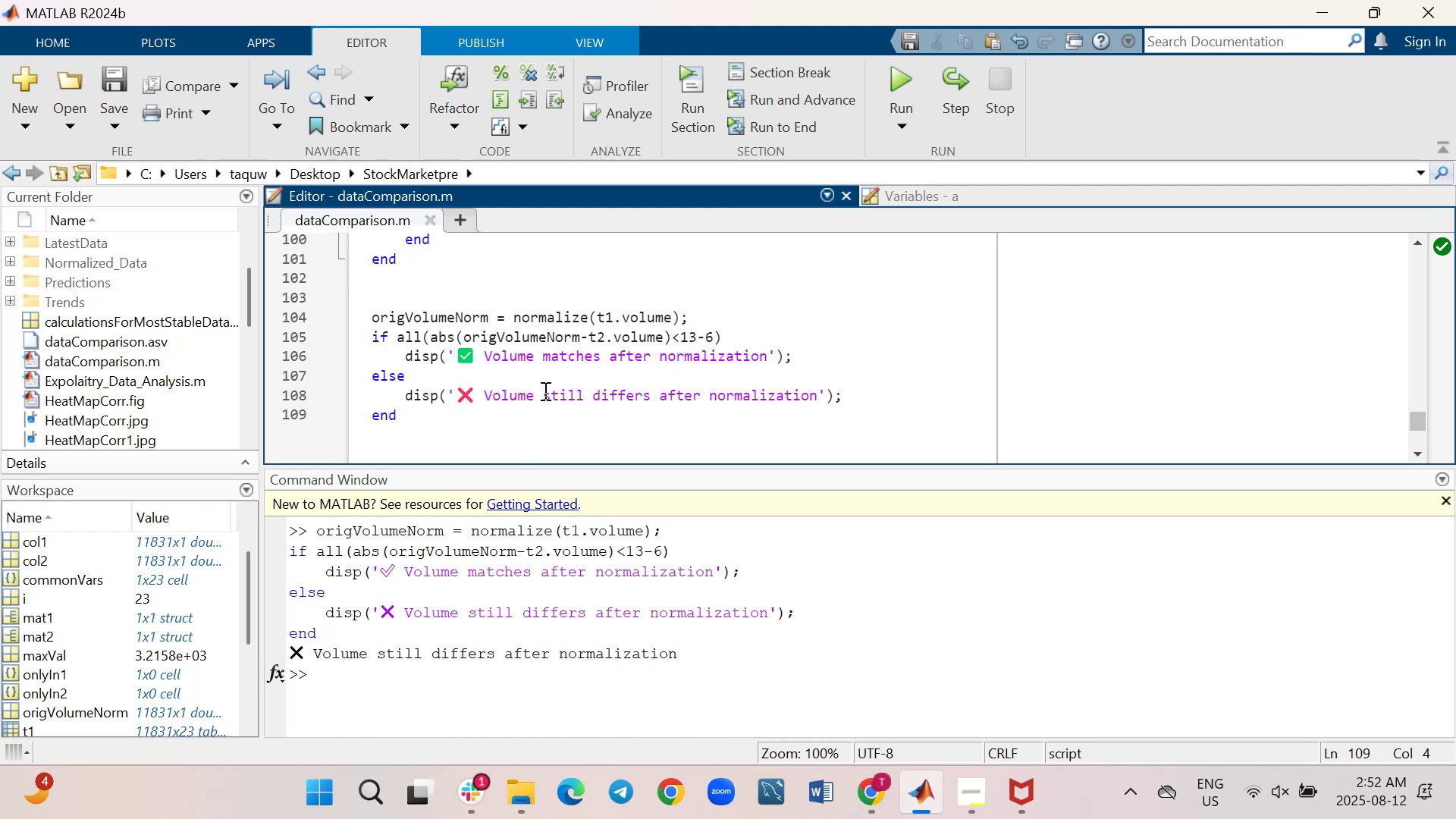 
wait(76.76)
 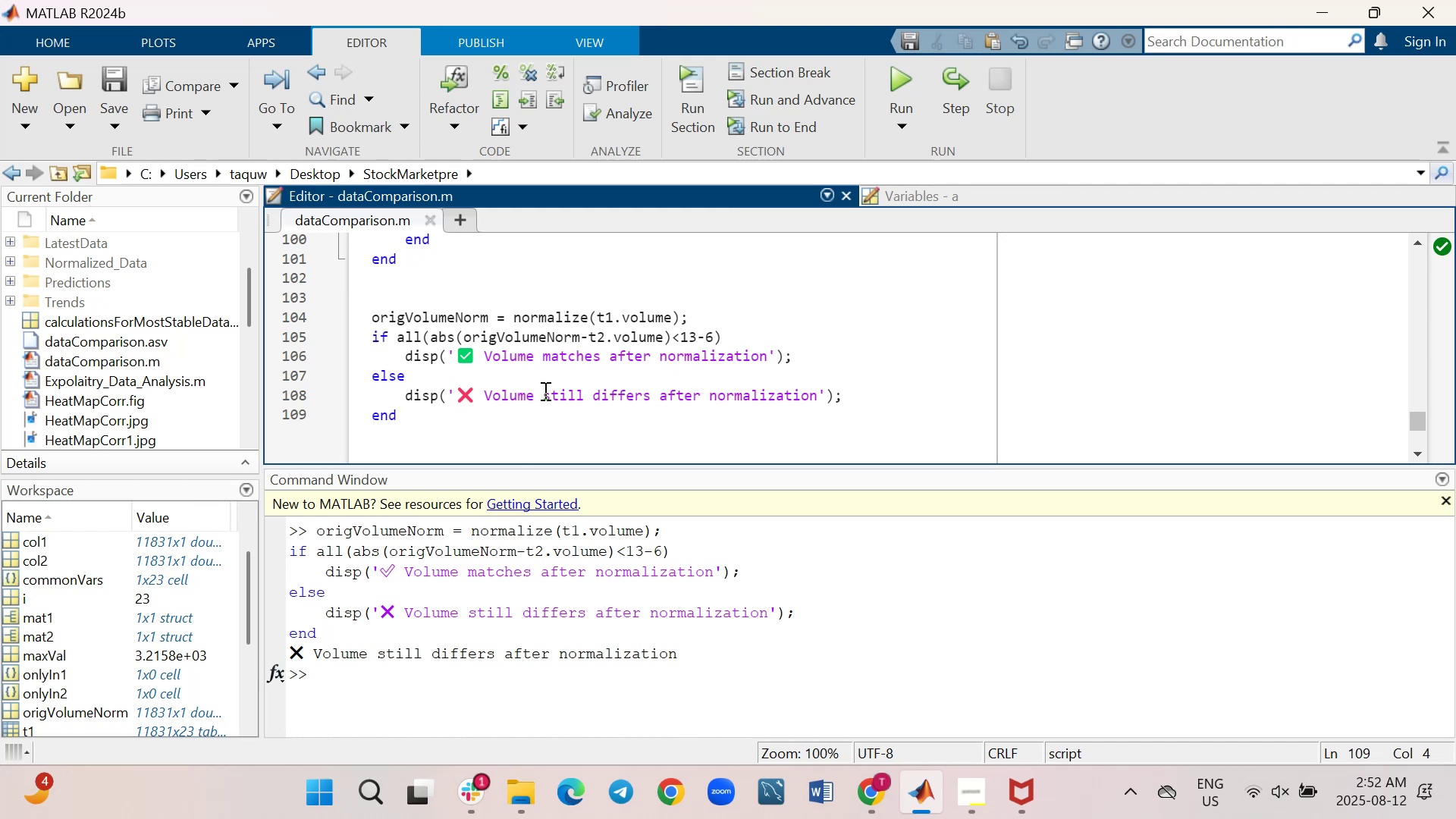 
scroll: coordinate [461, 602], scroll_direction: up, amount: 1.0
 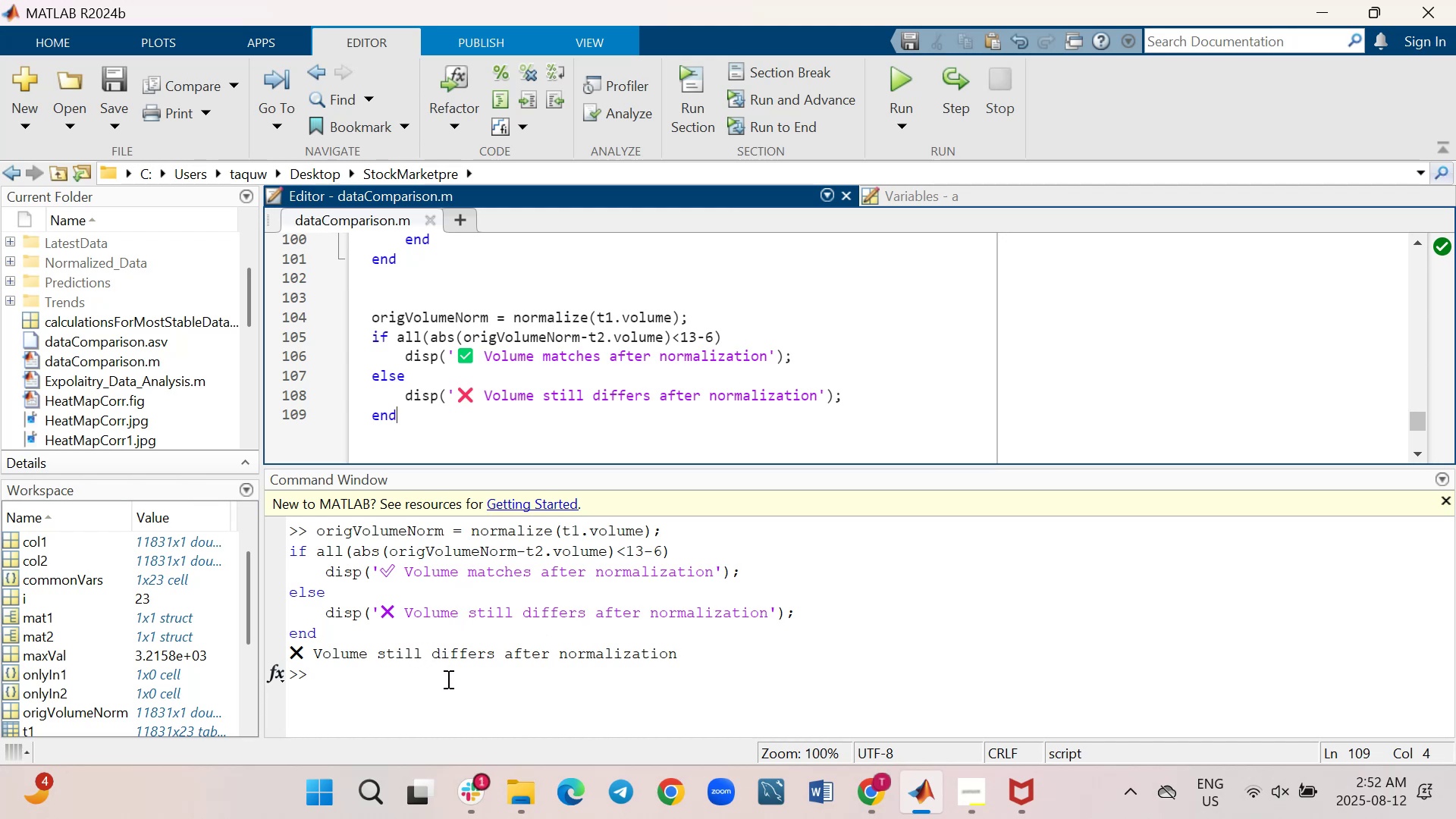 
left_click([443, 682])
 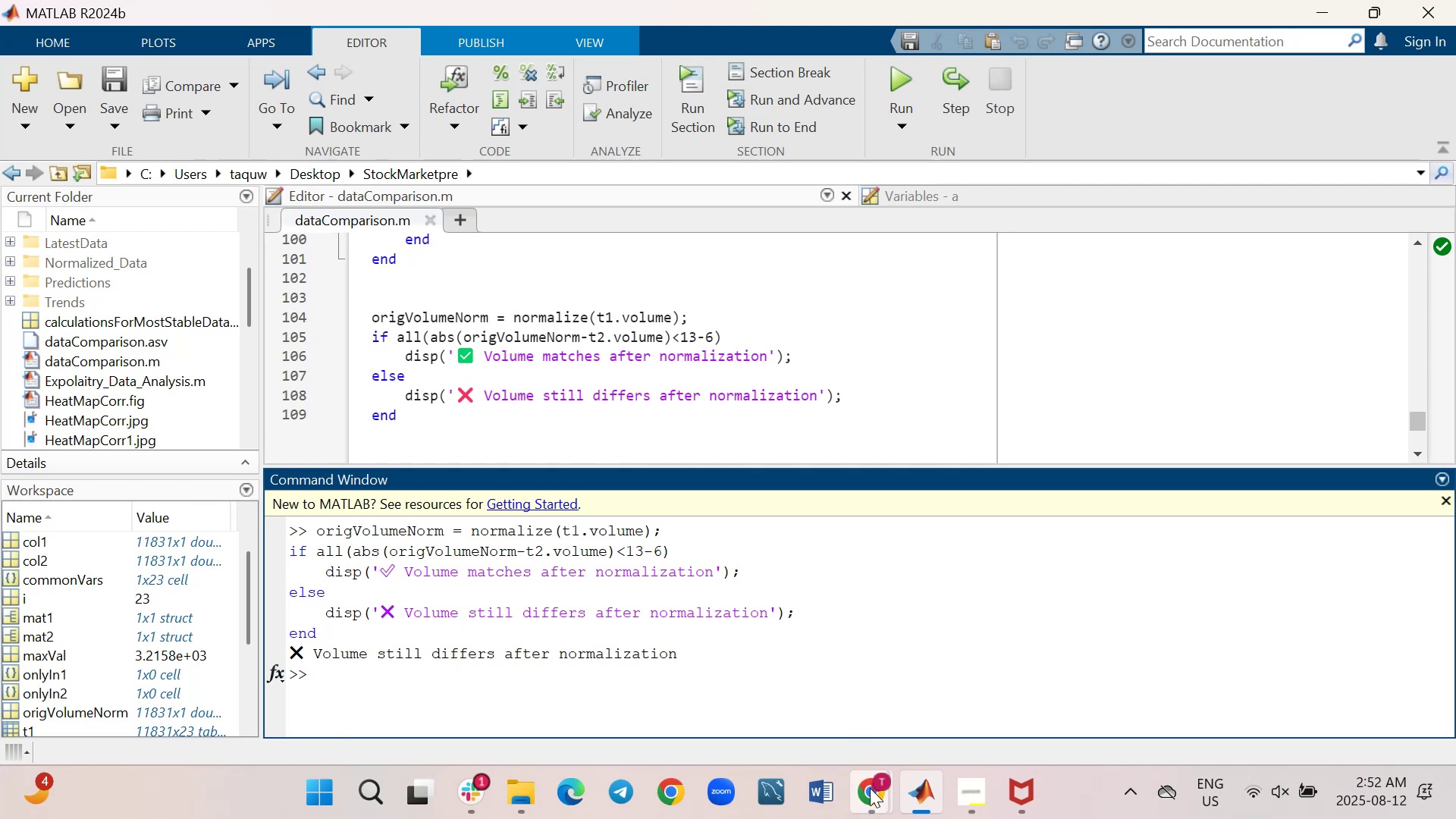 
wait(5.44)
 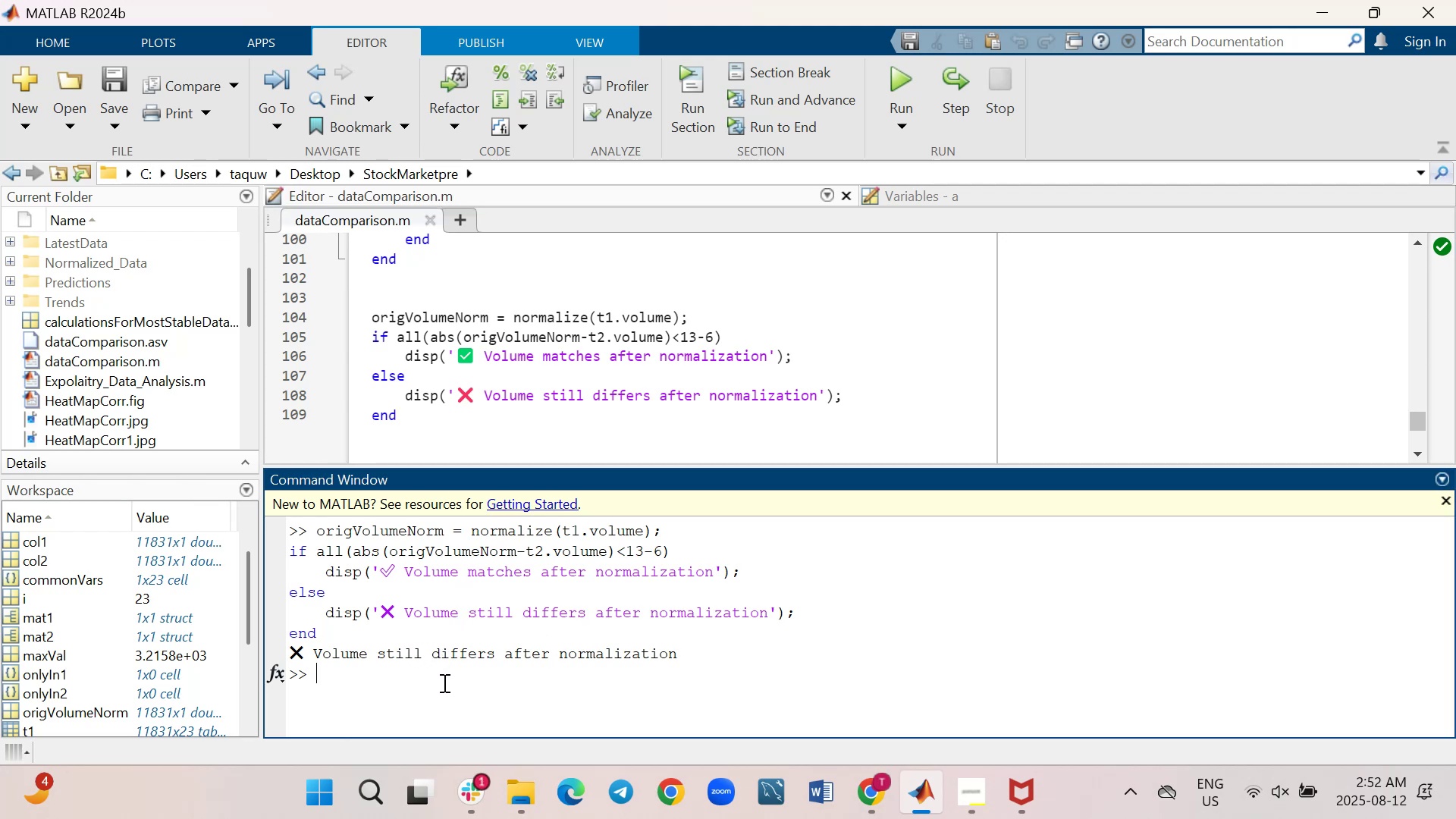 
left_click([784, 682])
 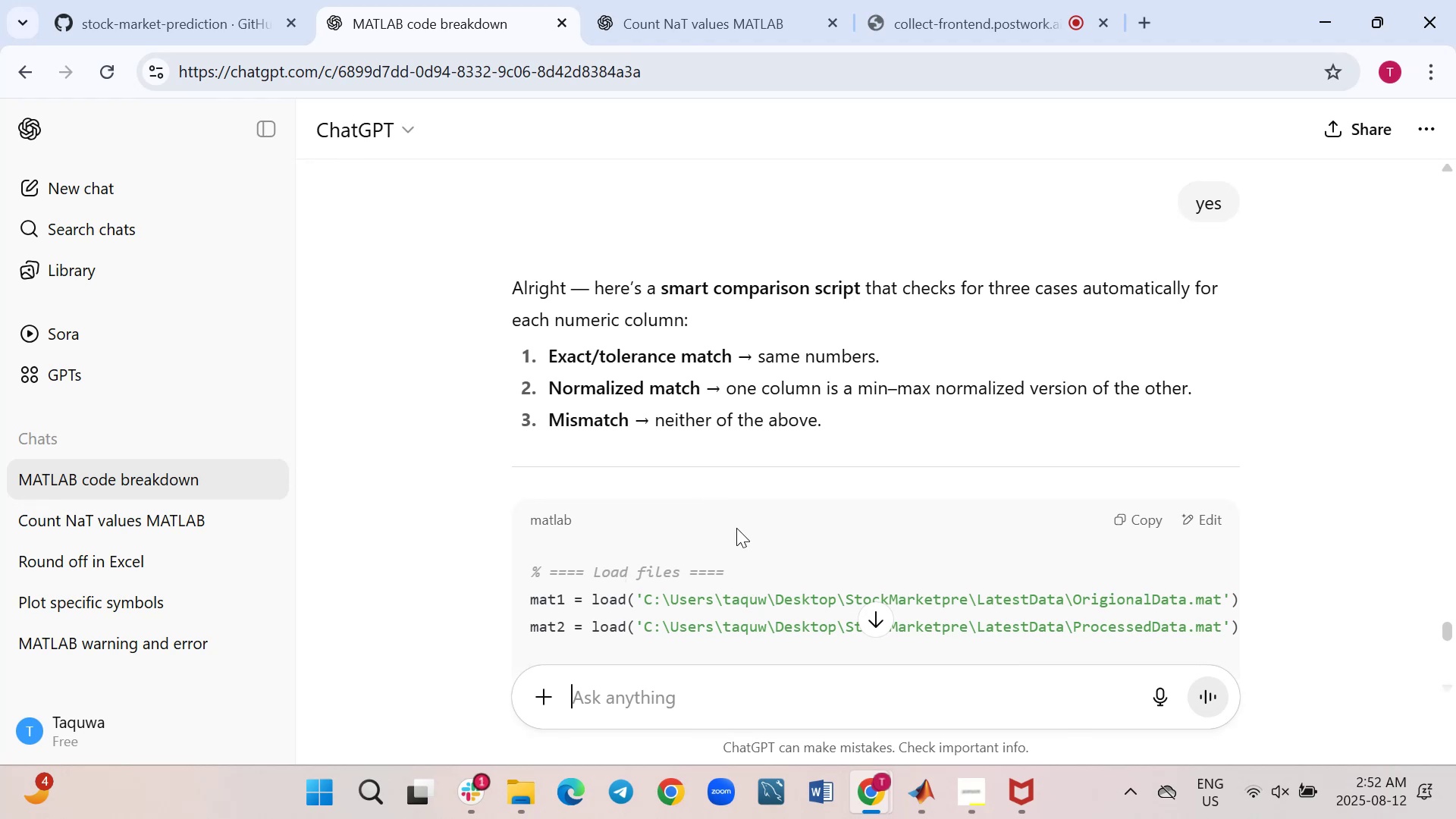 